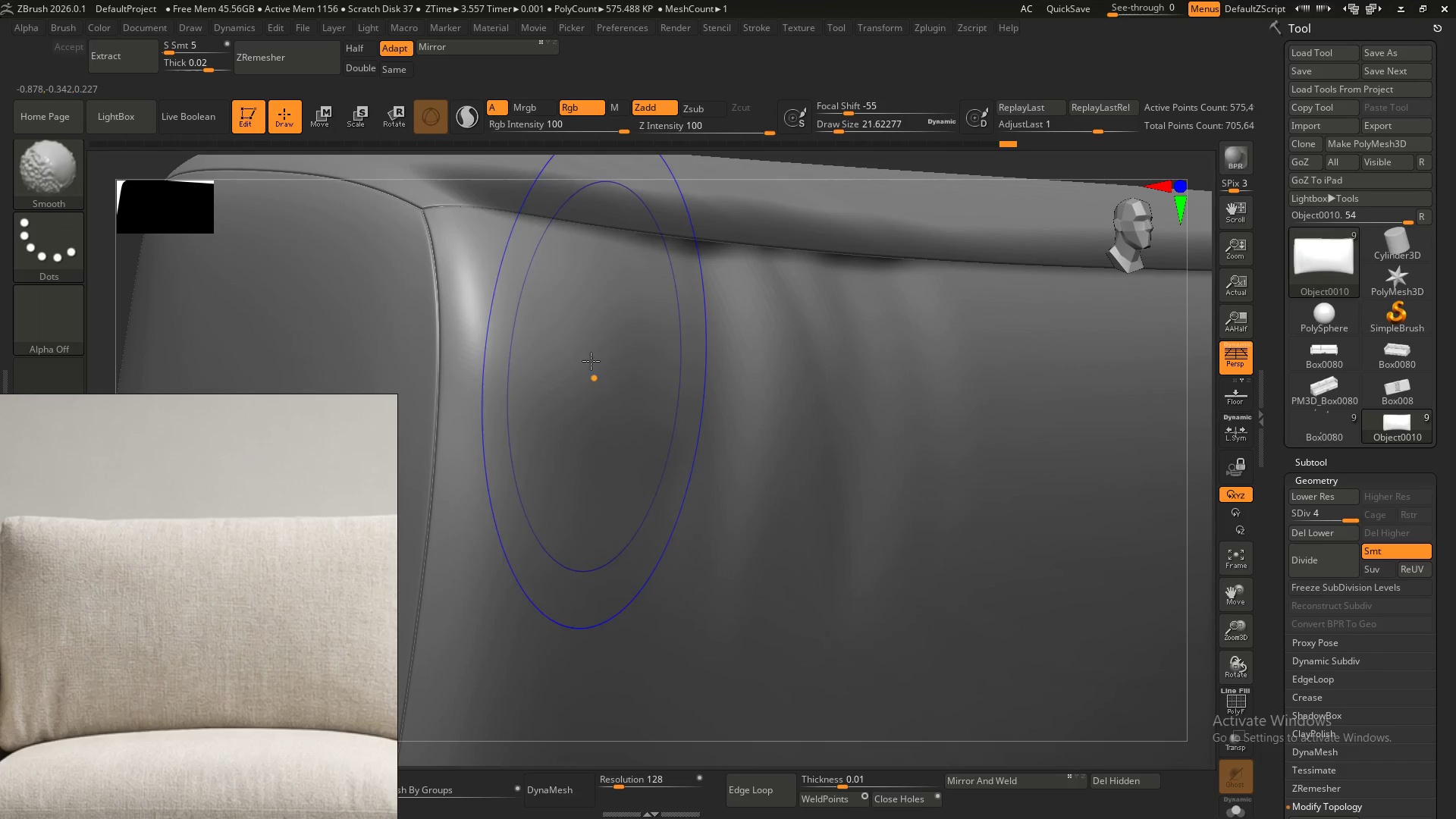 
left_click_drag(start_coordinate=[589, 359], to_coordinate=[599, 421])
 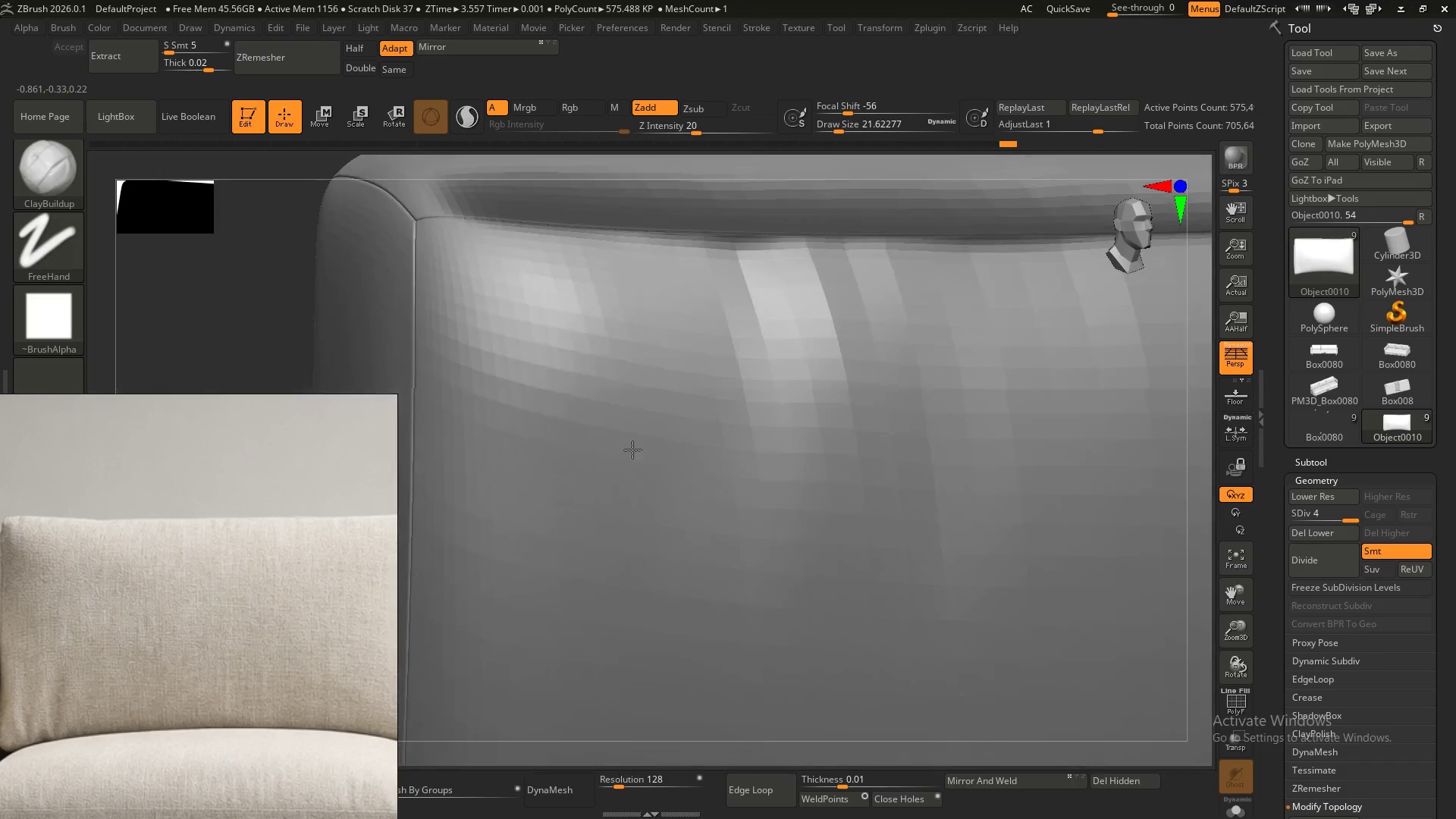 
key(Shift+ShiftLeft)
 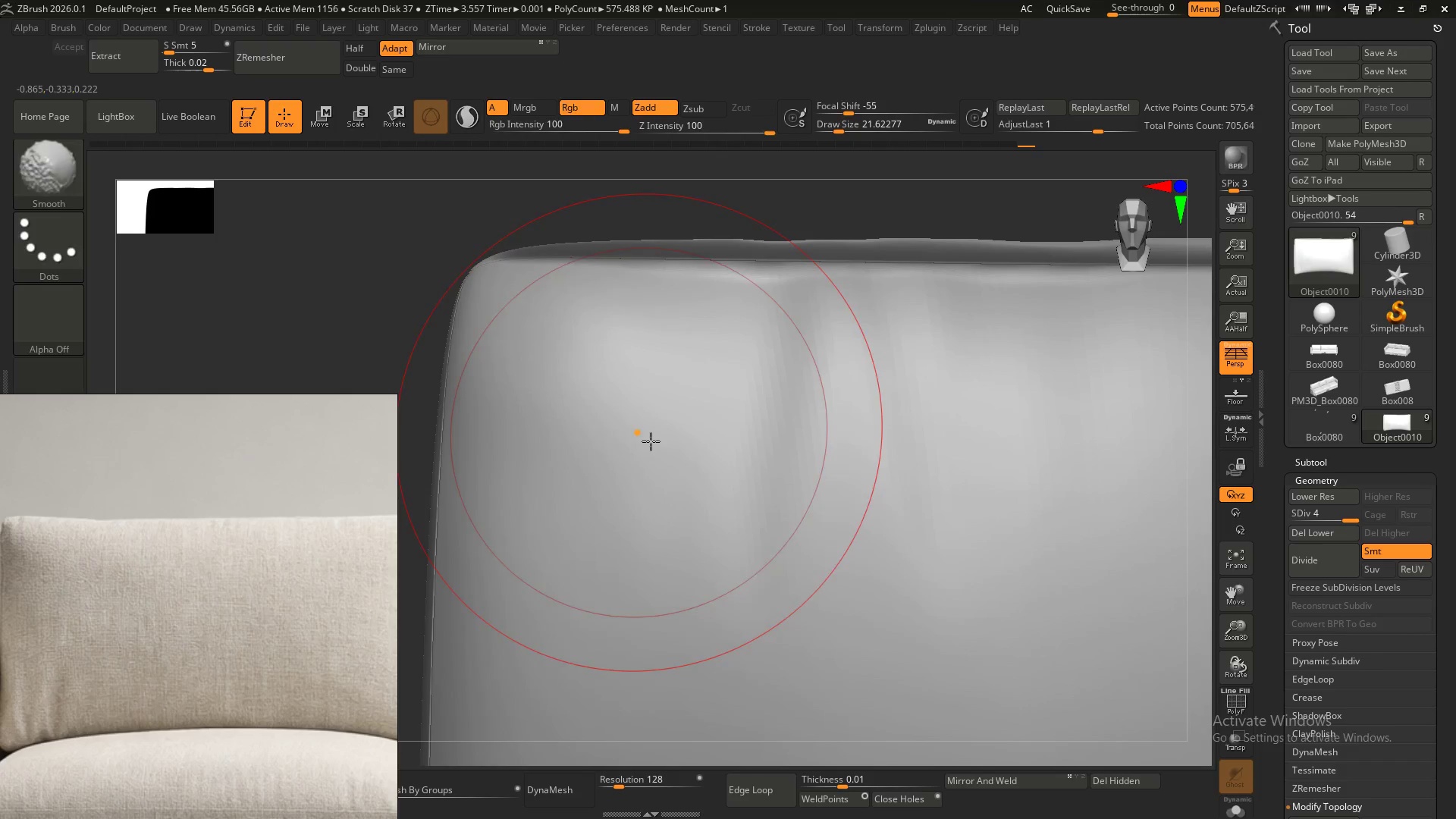 
hold_key(key=ControlLeft, duration=0.78)
 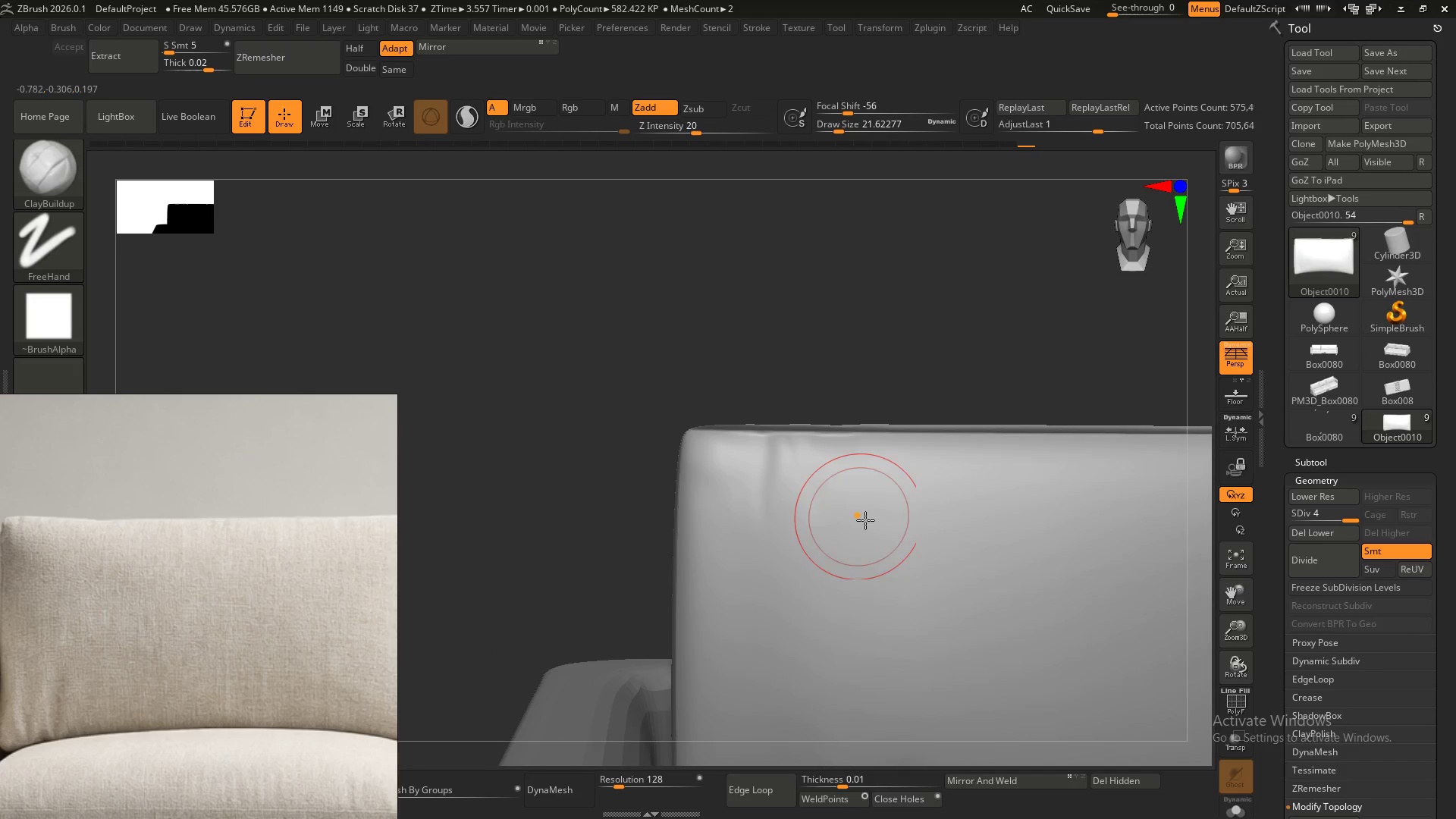 
hold_key(key=AltLeft, duration=0.42)
 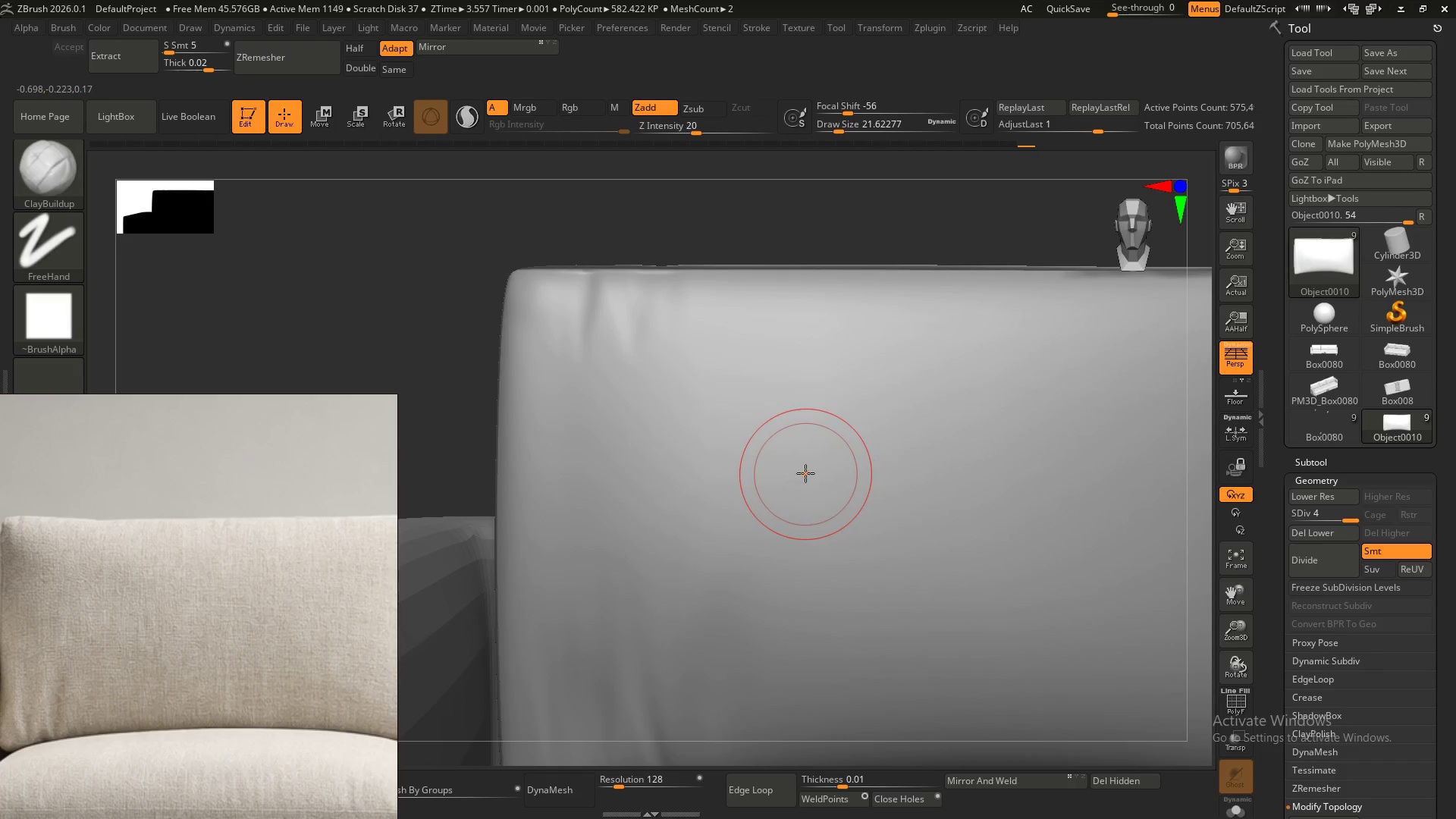 
hold_key(key=AltLeft, duration=0.47)
 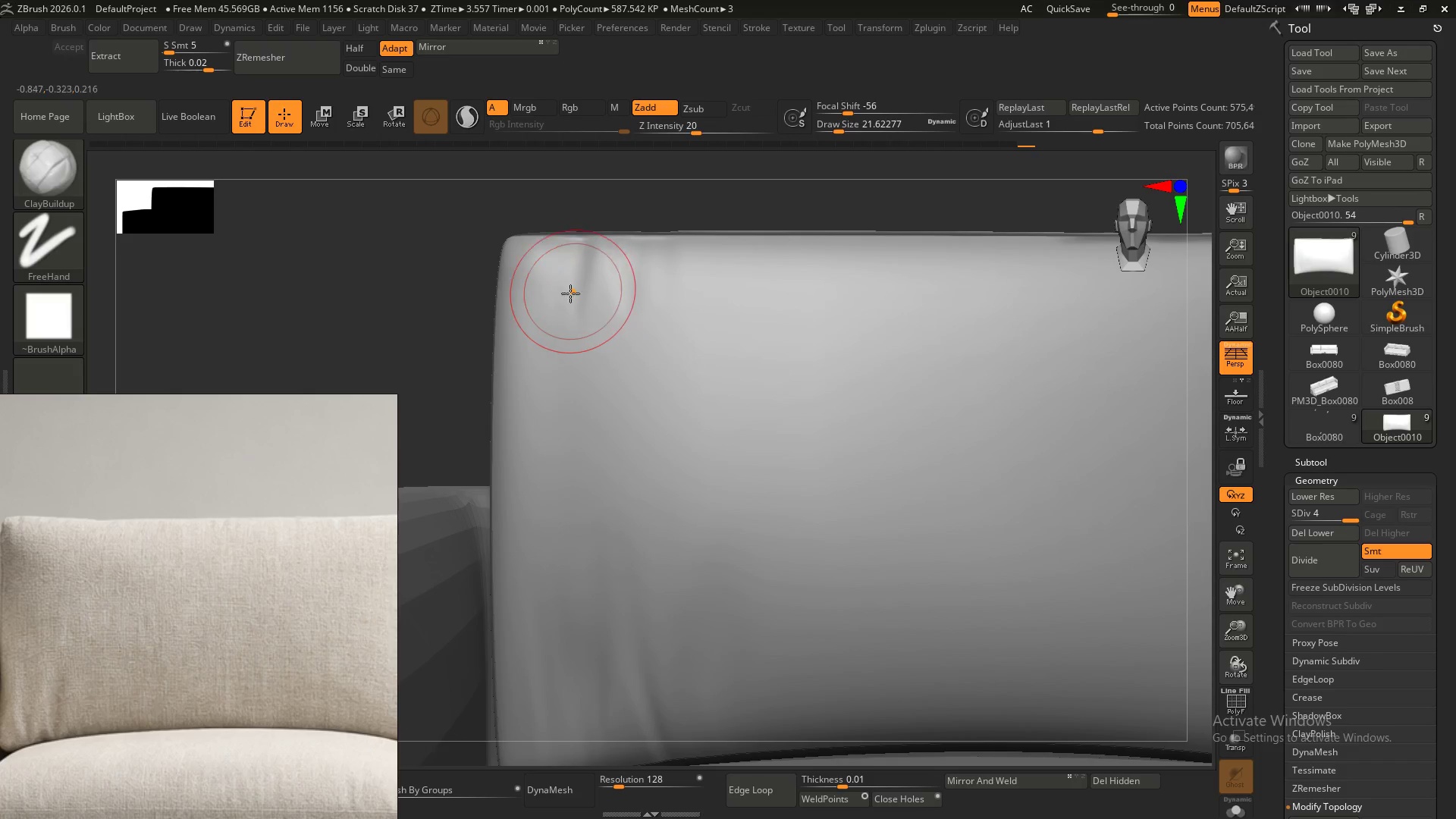 